 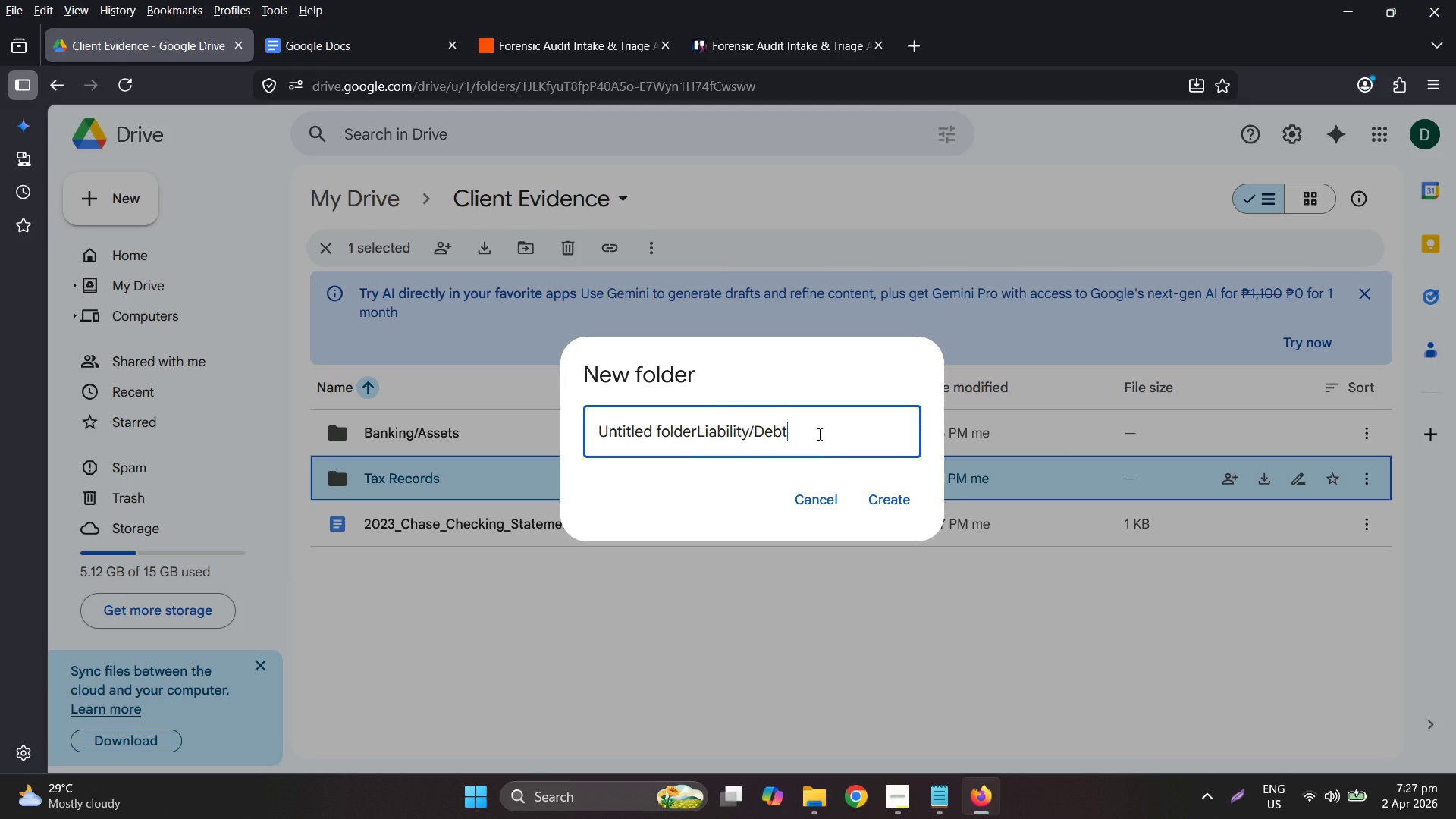 
key(Control+A)
 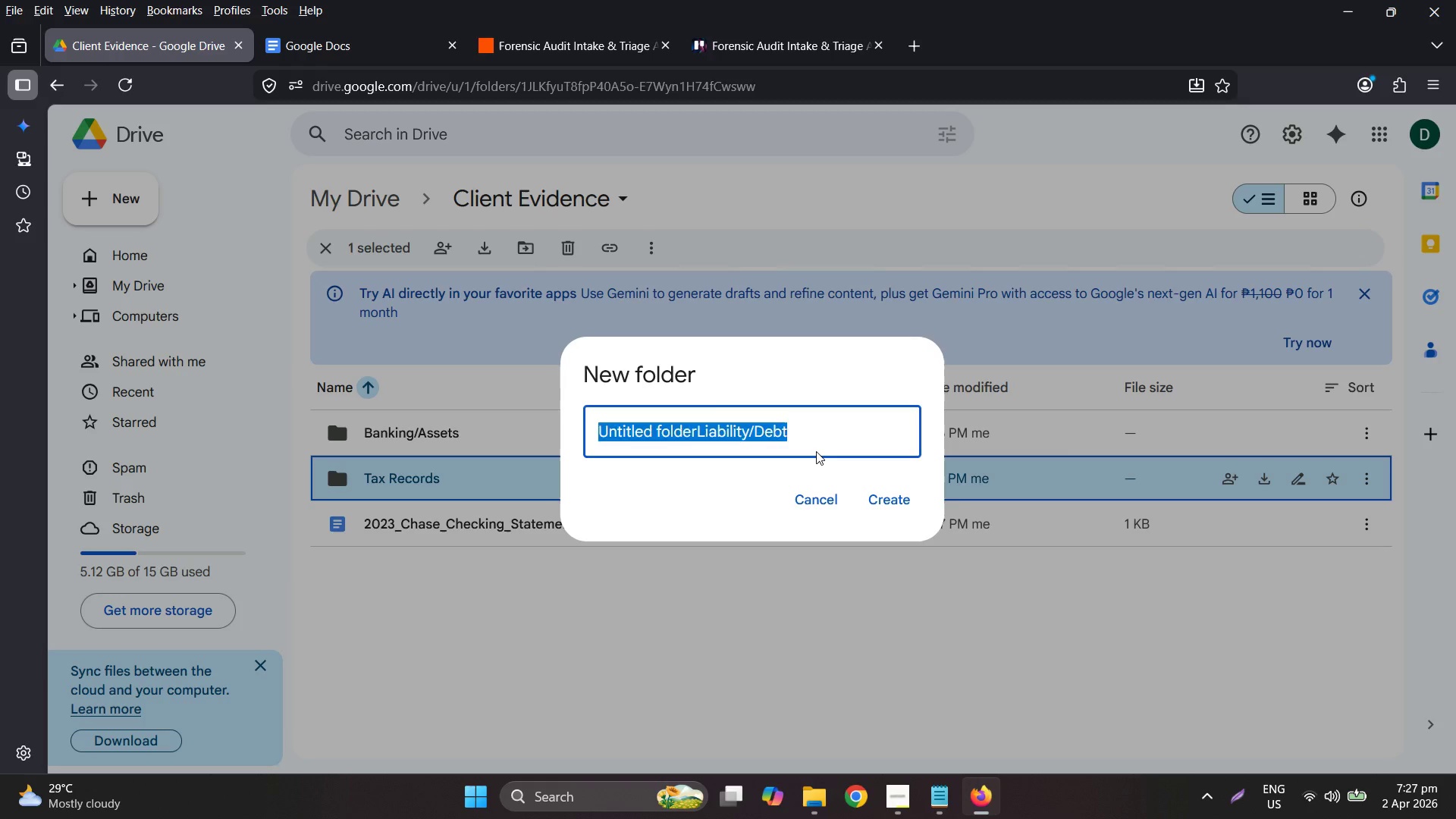 
key(Control+V)
 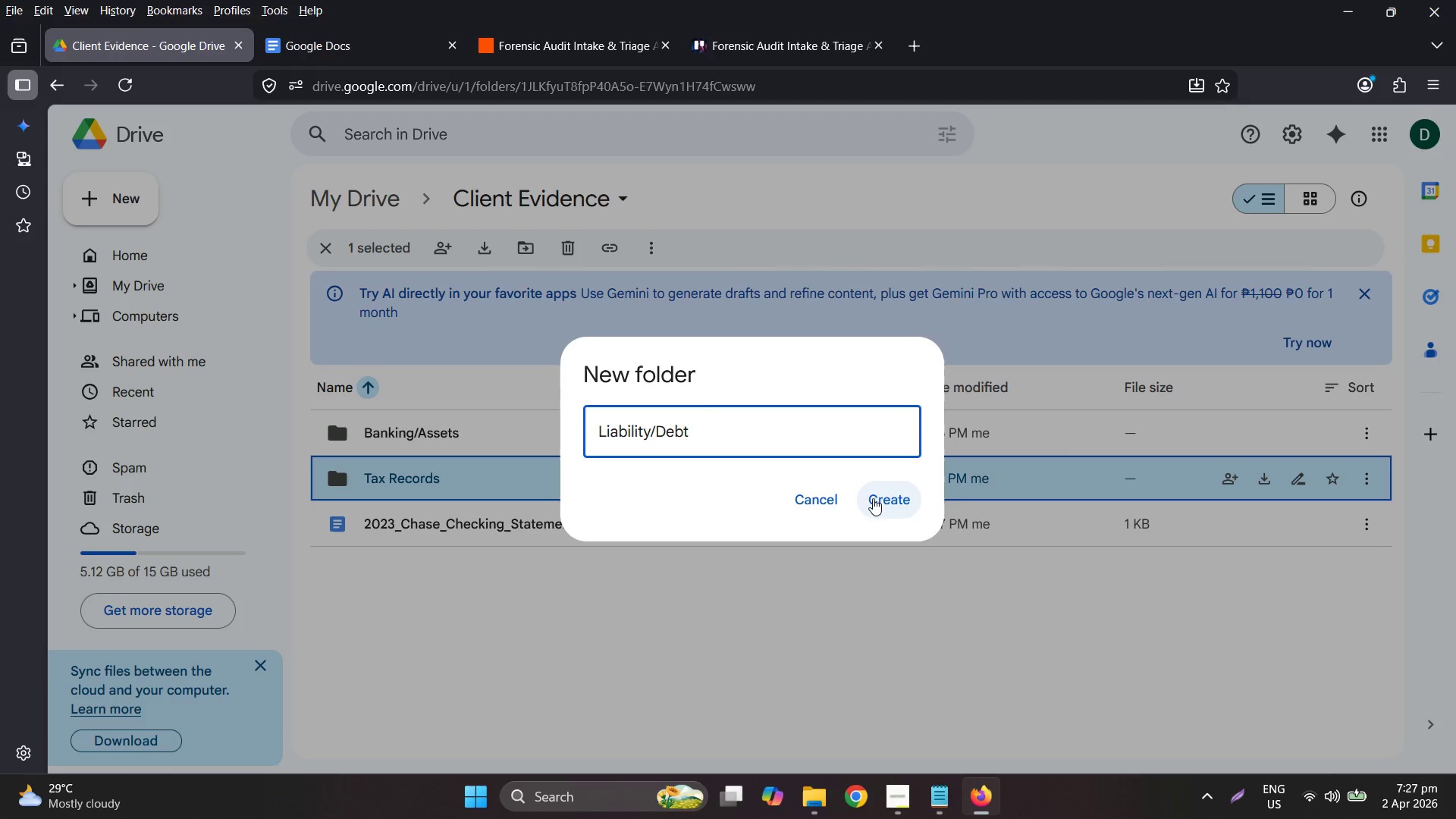 
left_click([883, 498])
 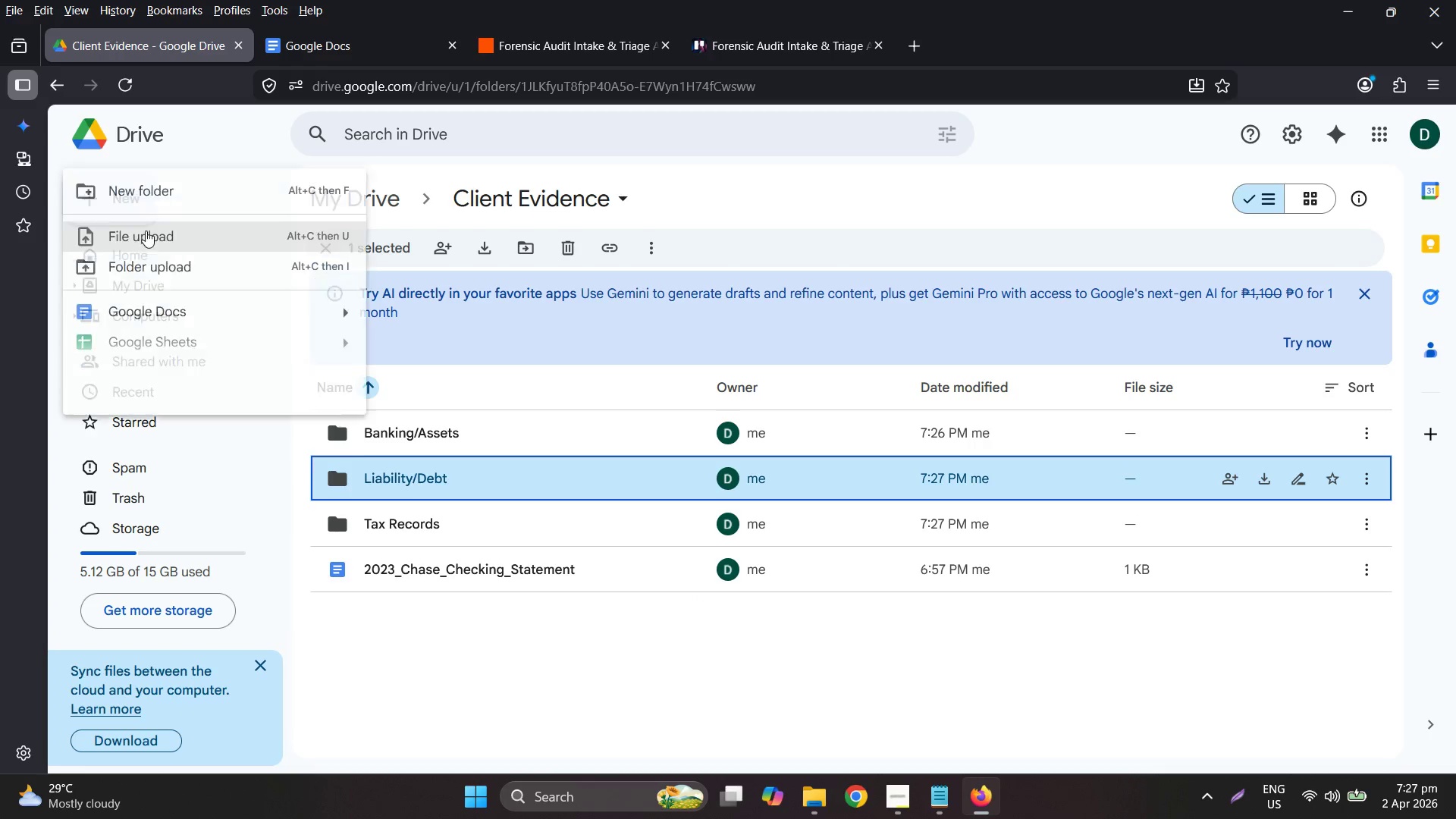 
left_click([217, 202])
 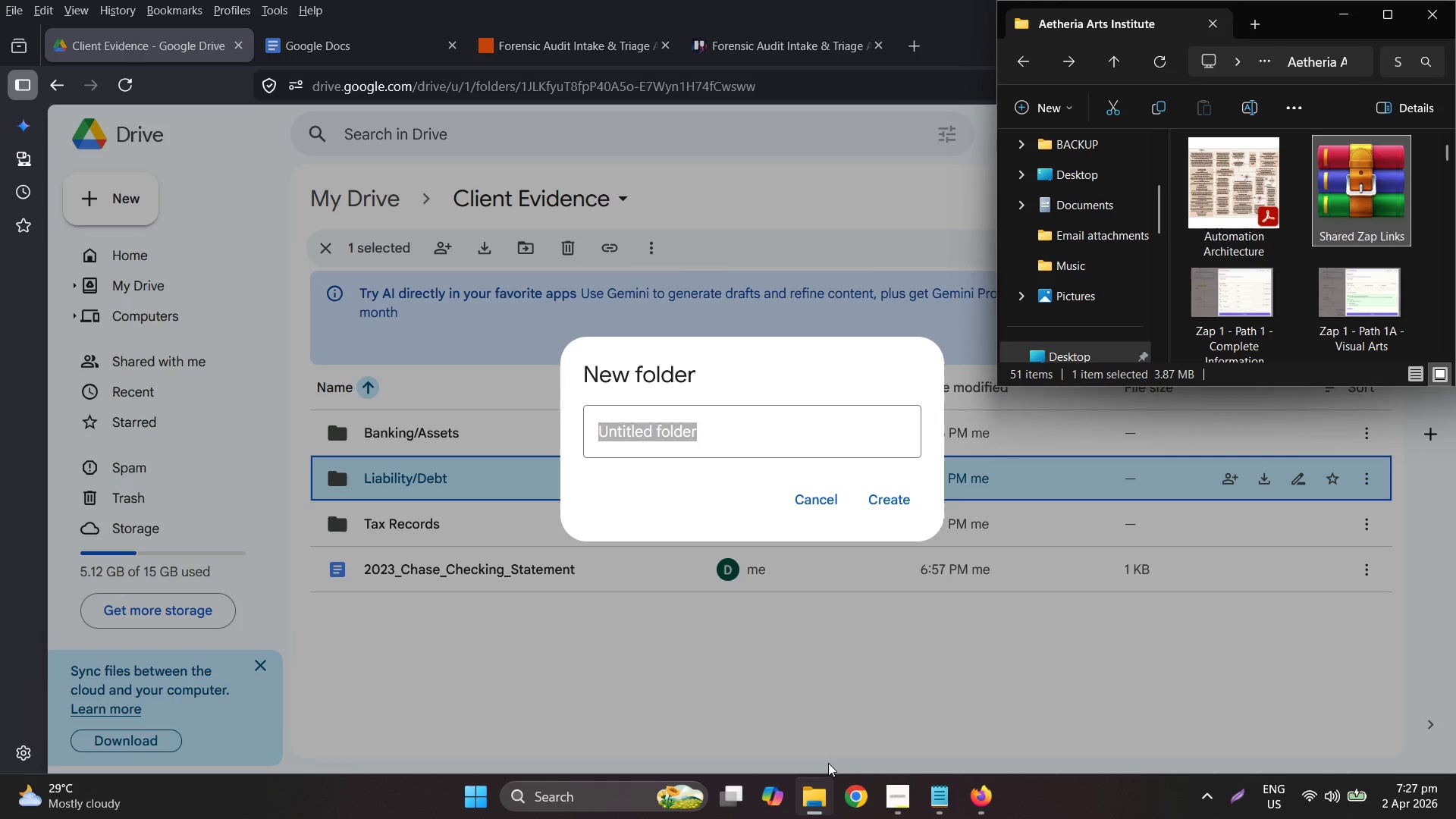 
left_click([892, 799])